 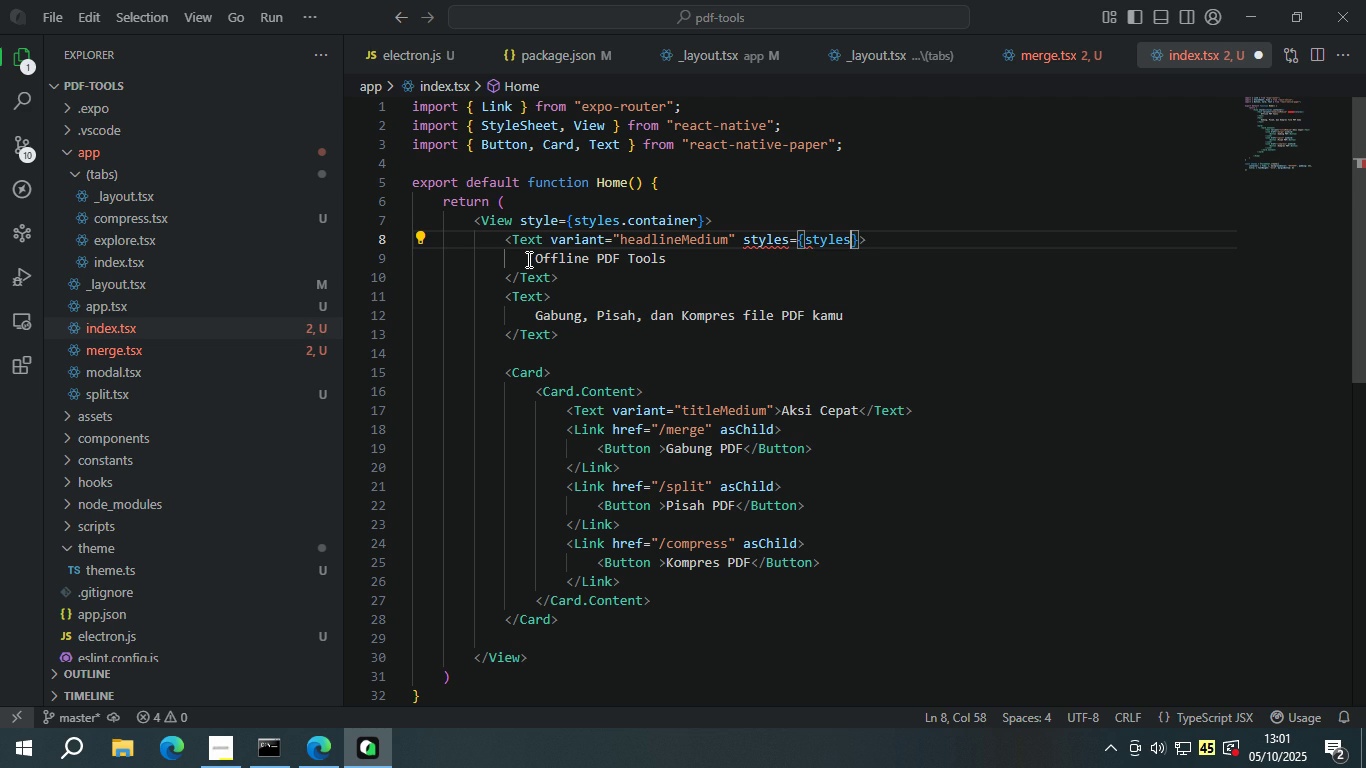 
key(Period)
 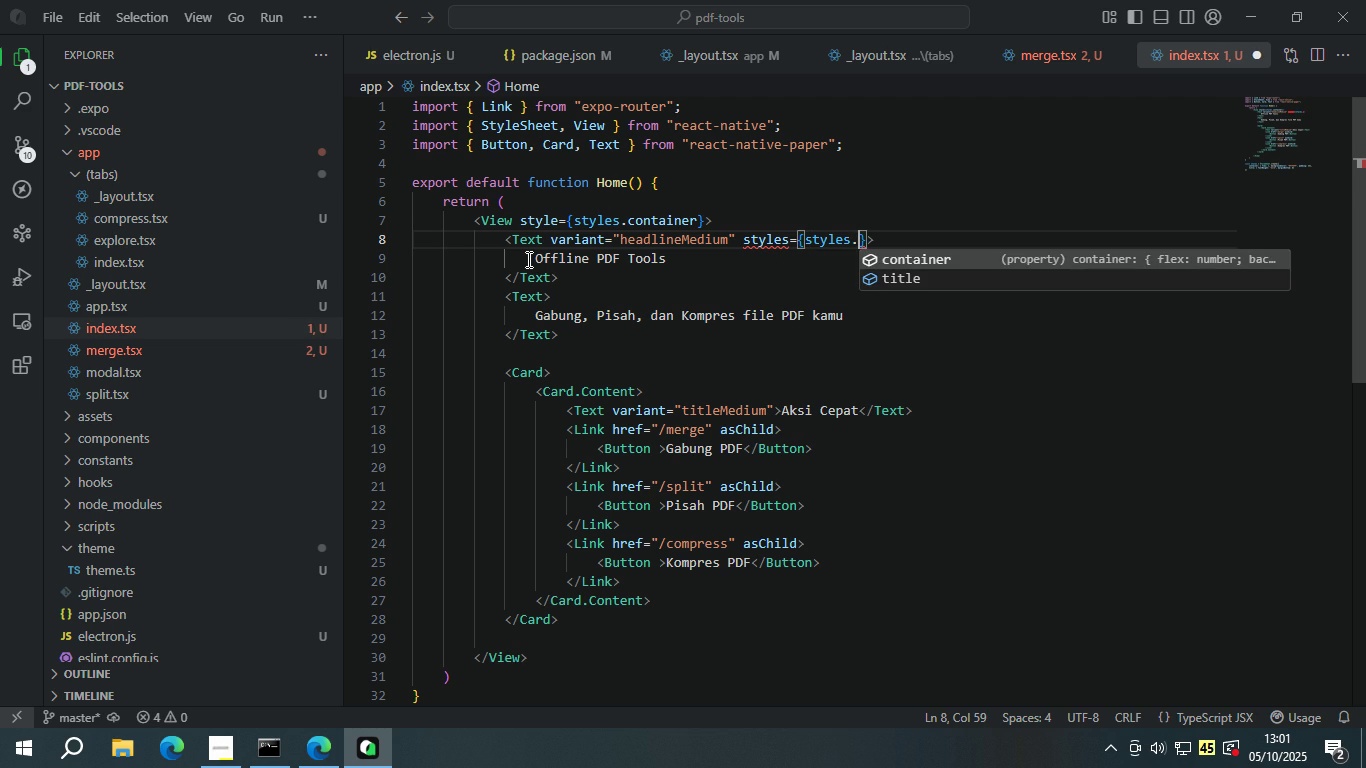 
key(Shift+ShiftLeft)
 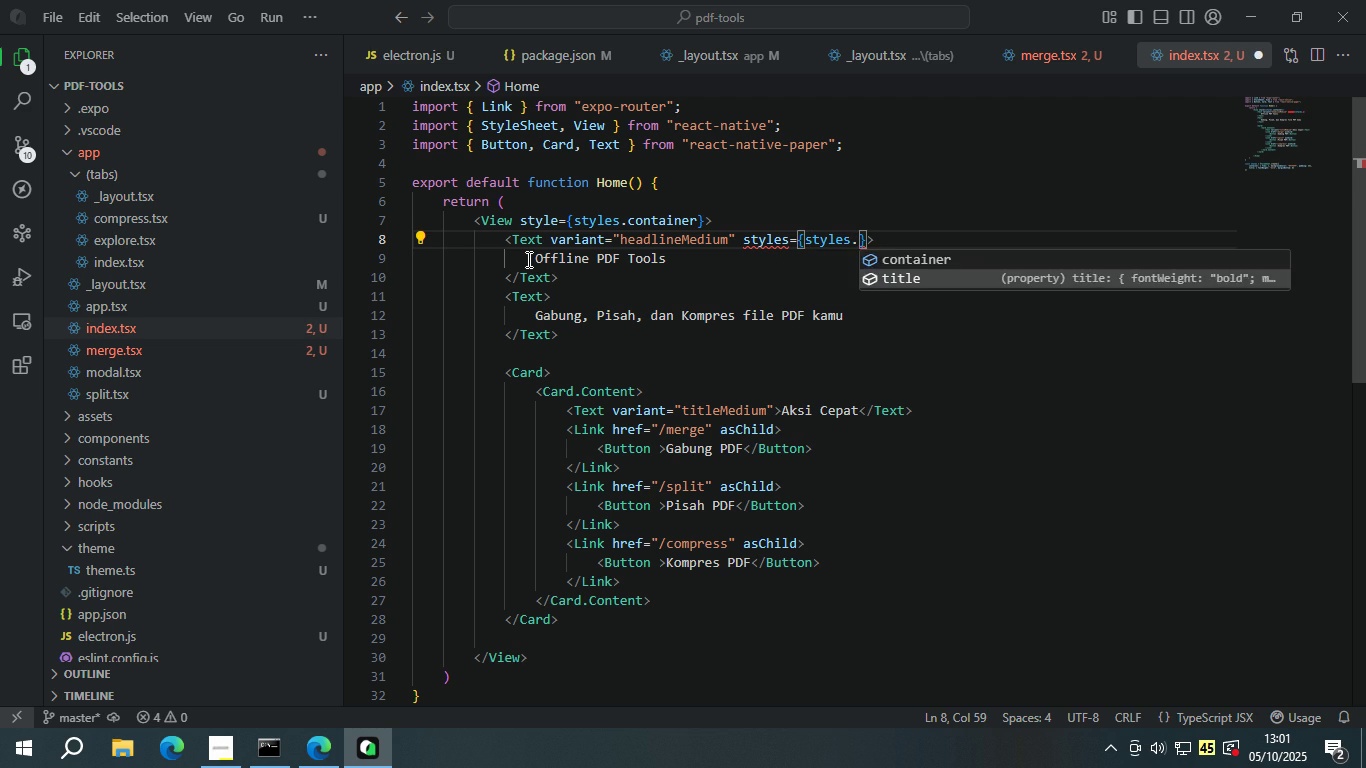 
key(ArrowDown)
 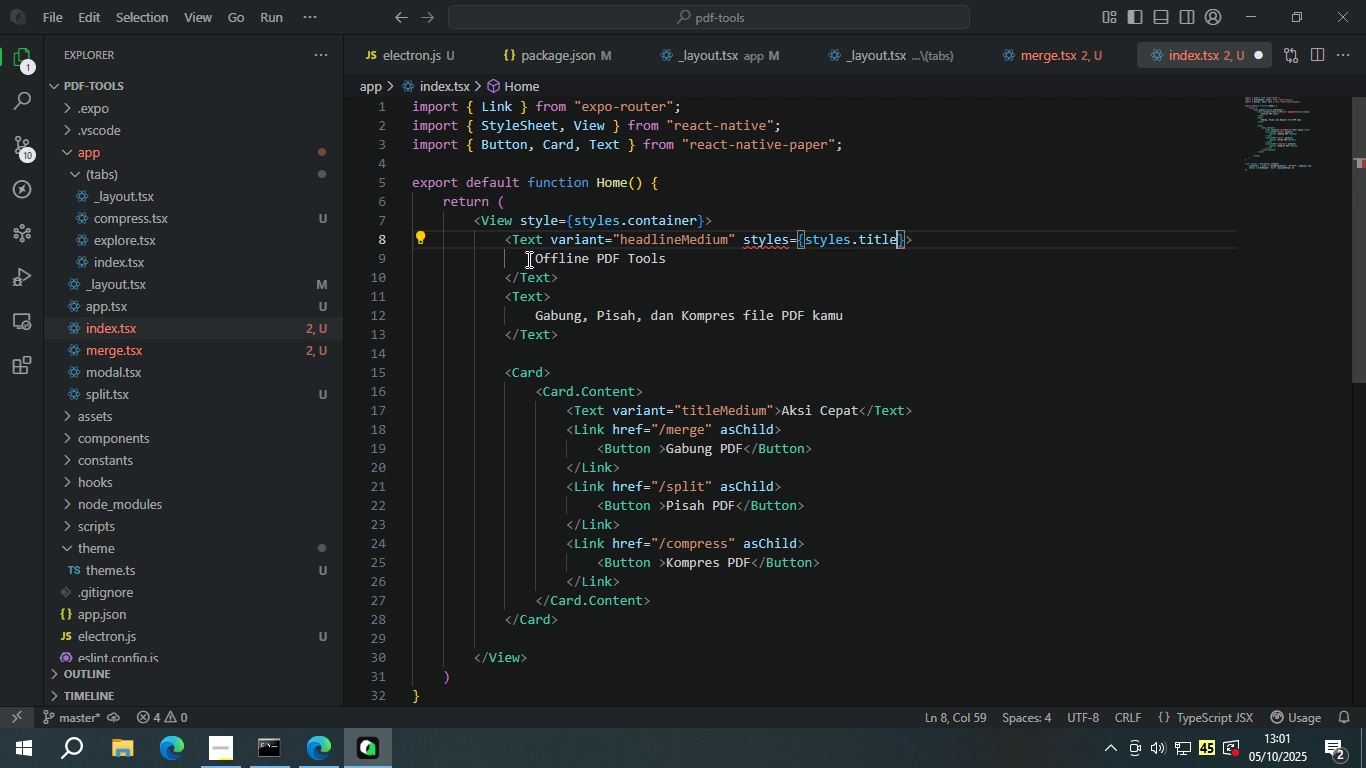 
key(Enter)